 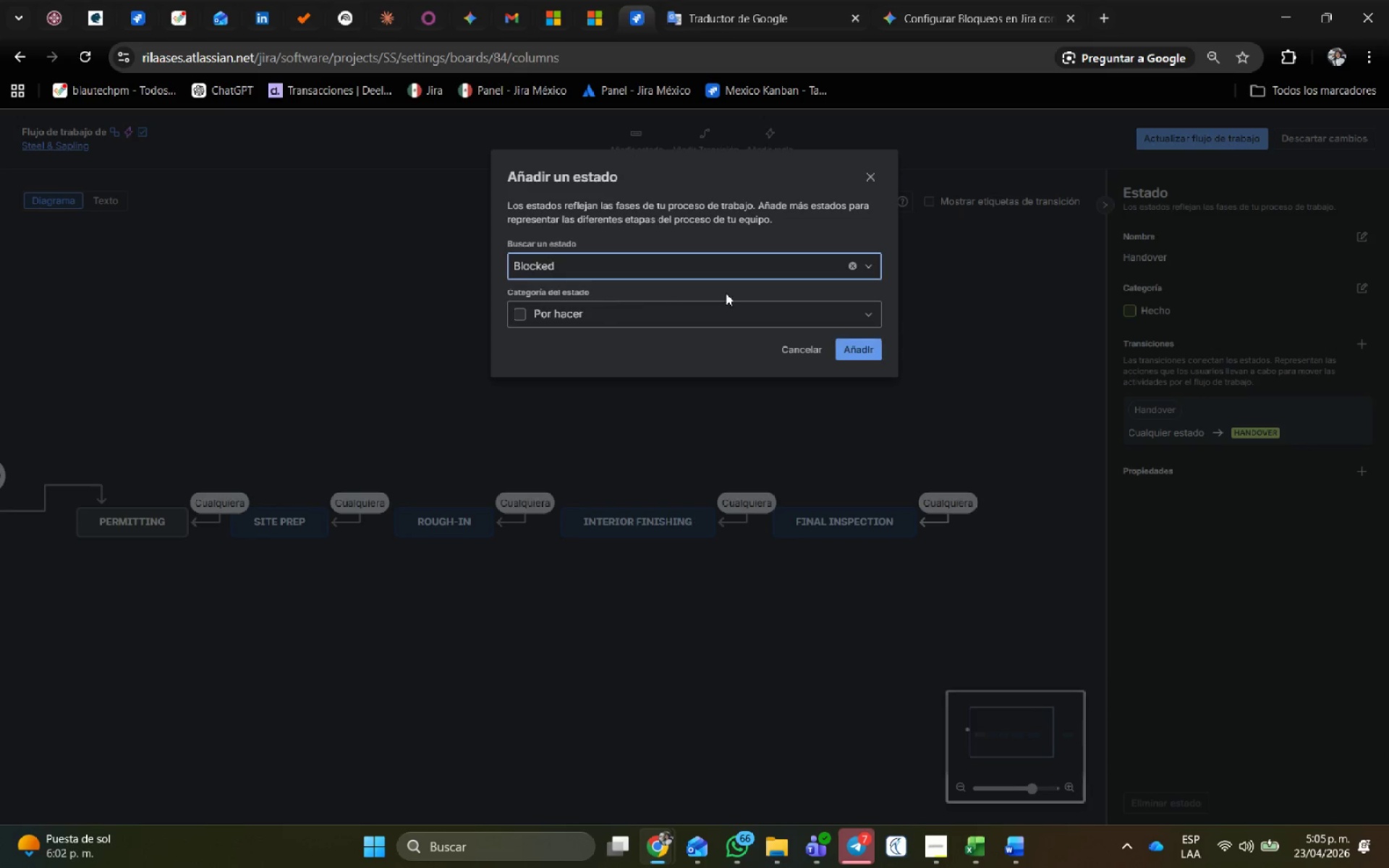 
left_click([665, 305])
 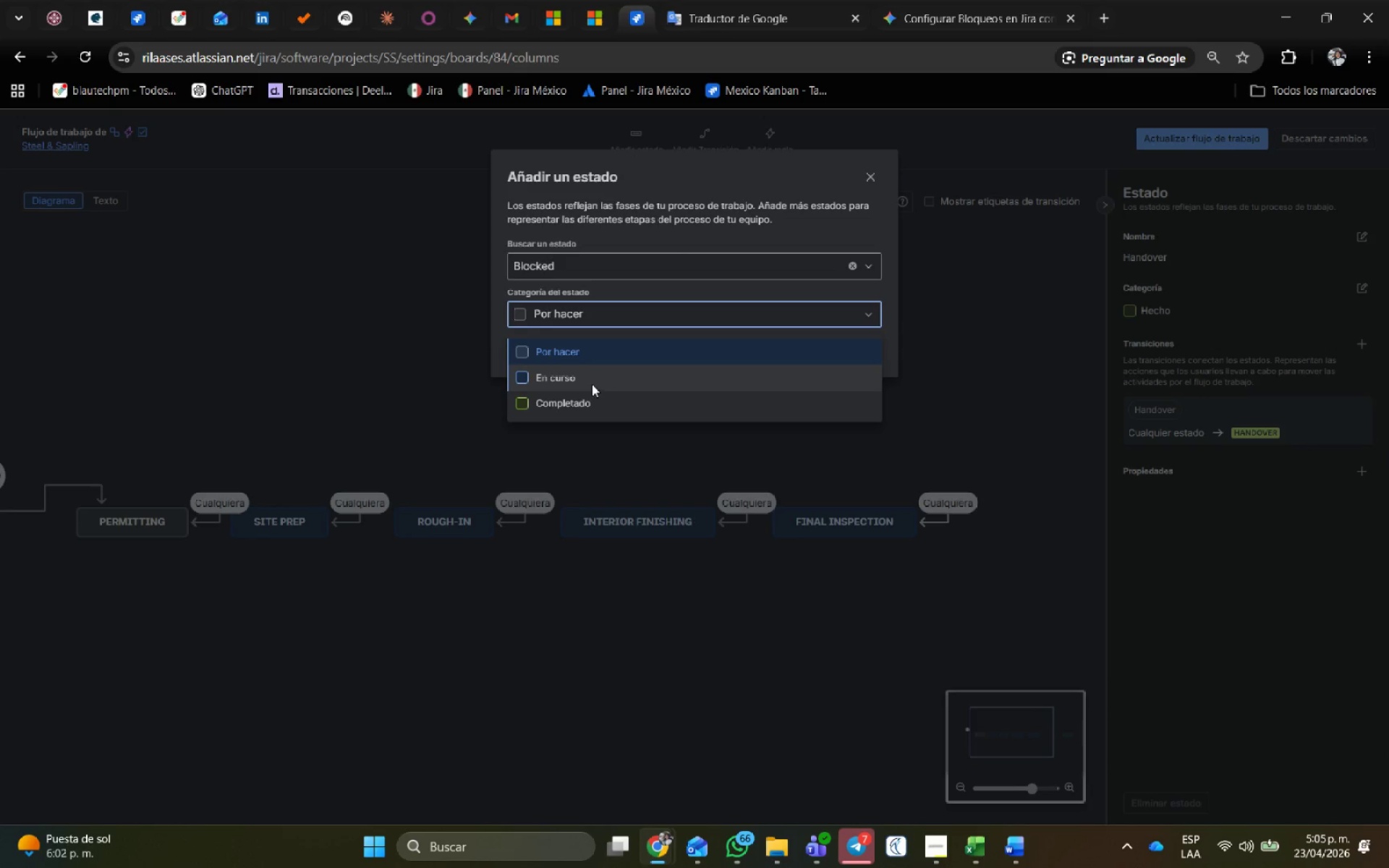 
left_click([590, 379])
 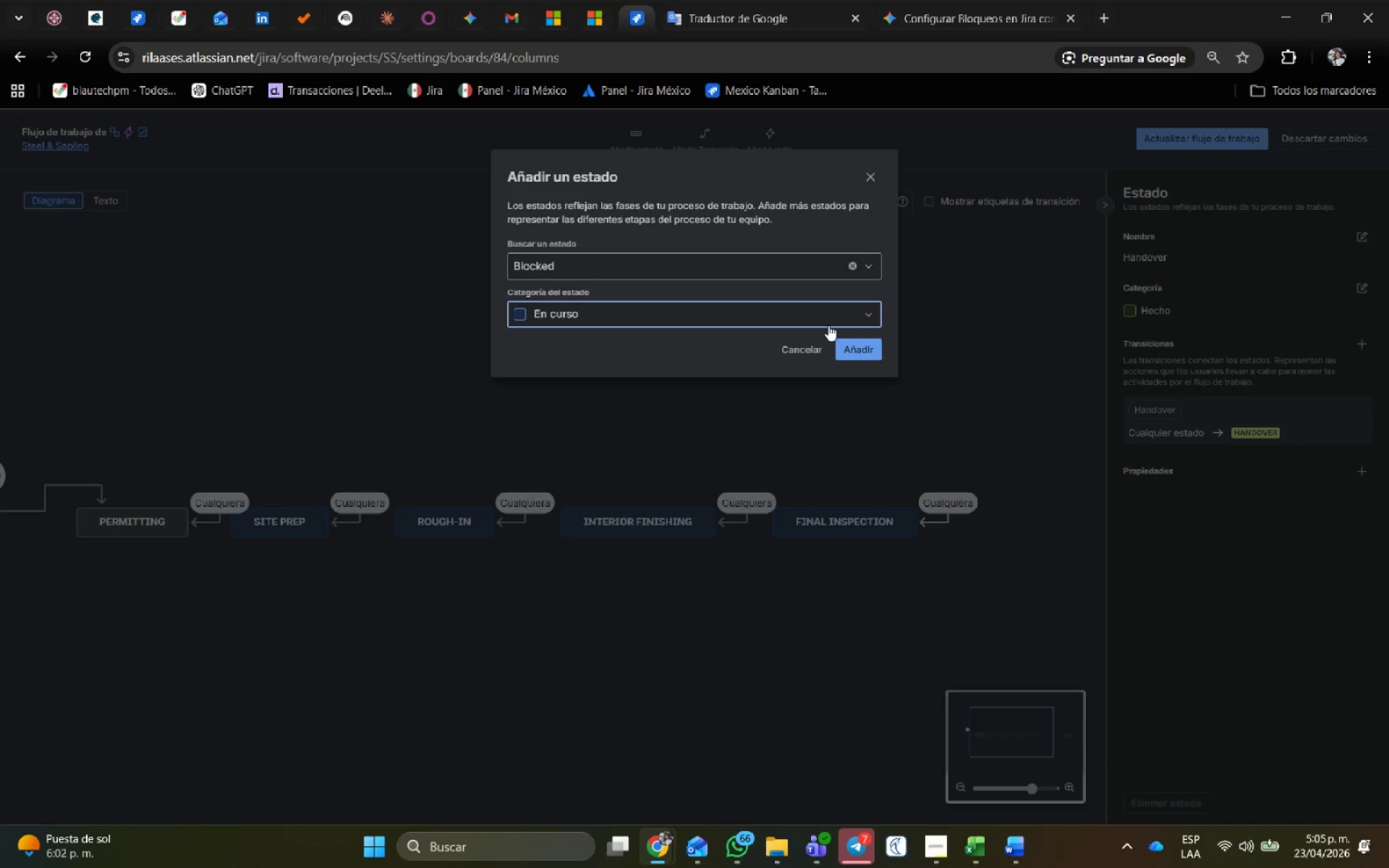 
left_click([827, 316])
 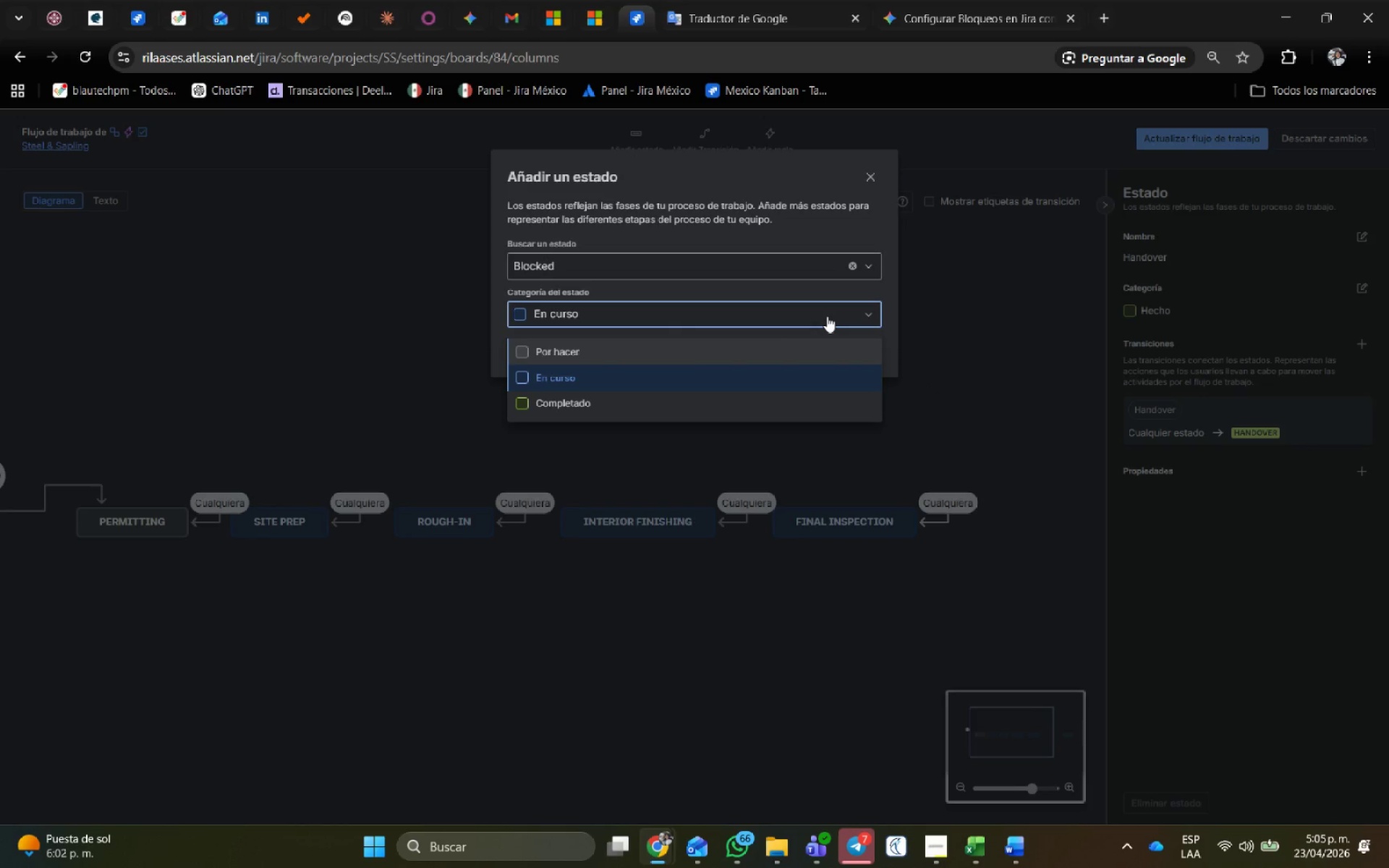 
left_click([827, 316])
 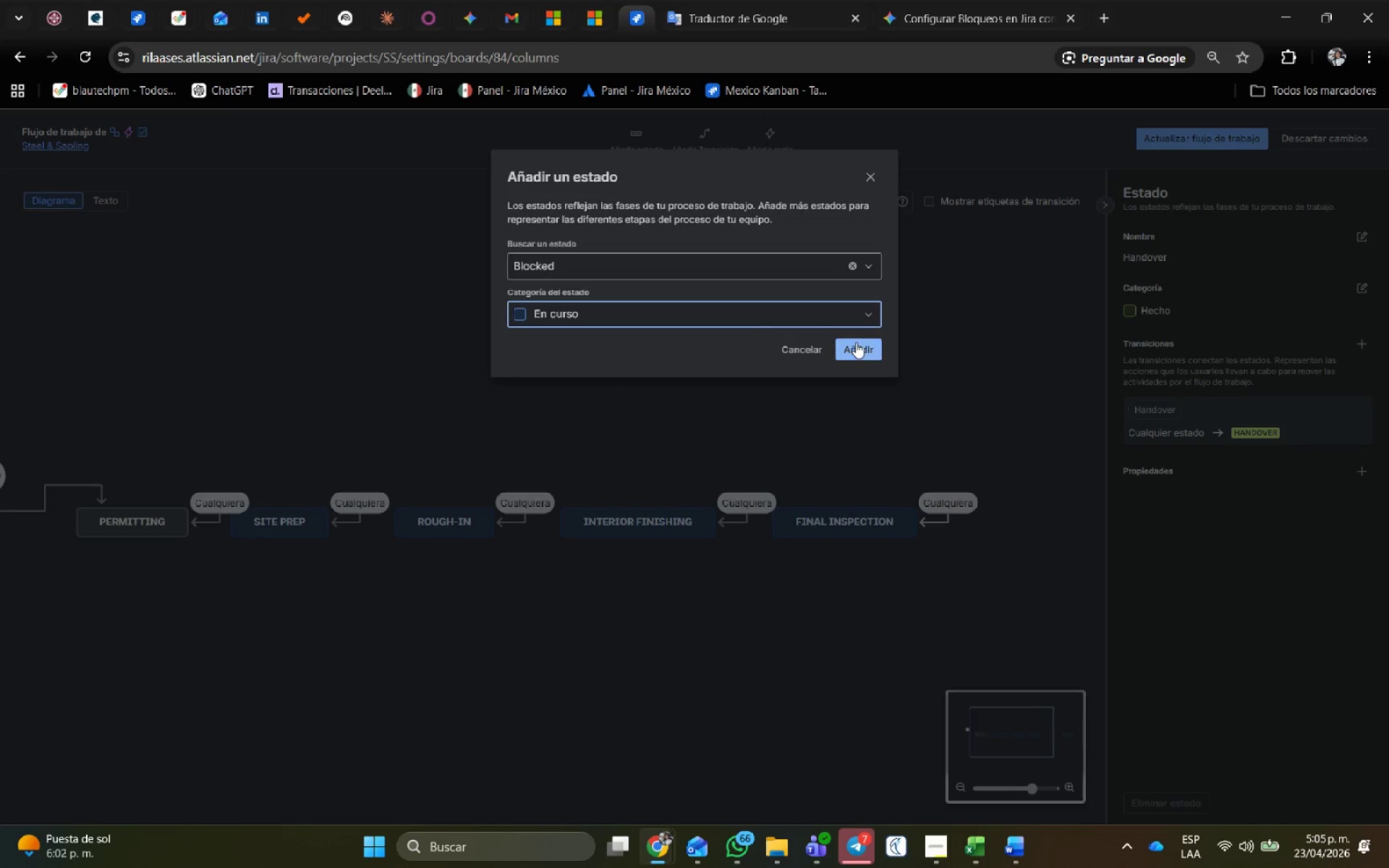 
left_click([856, 342])
 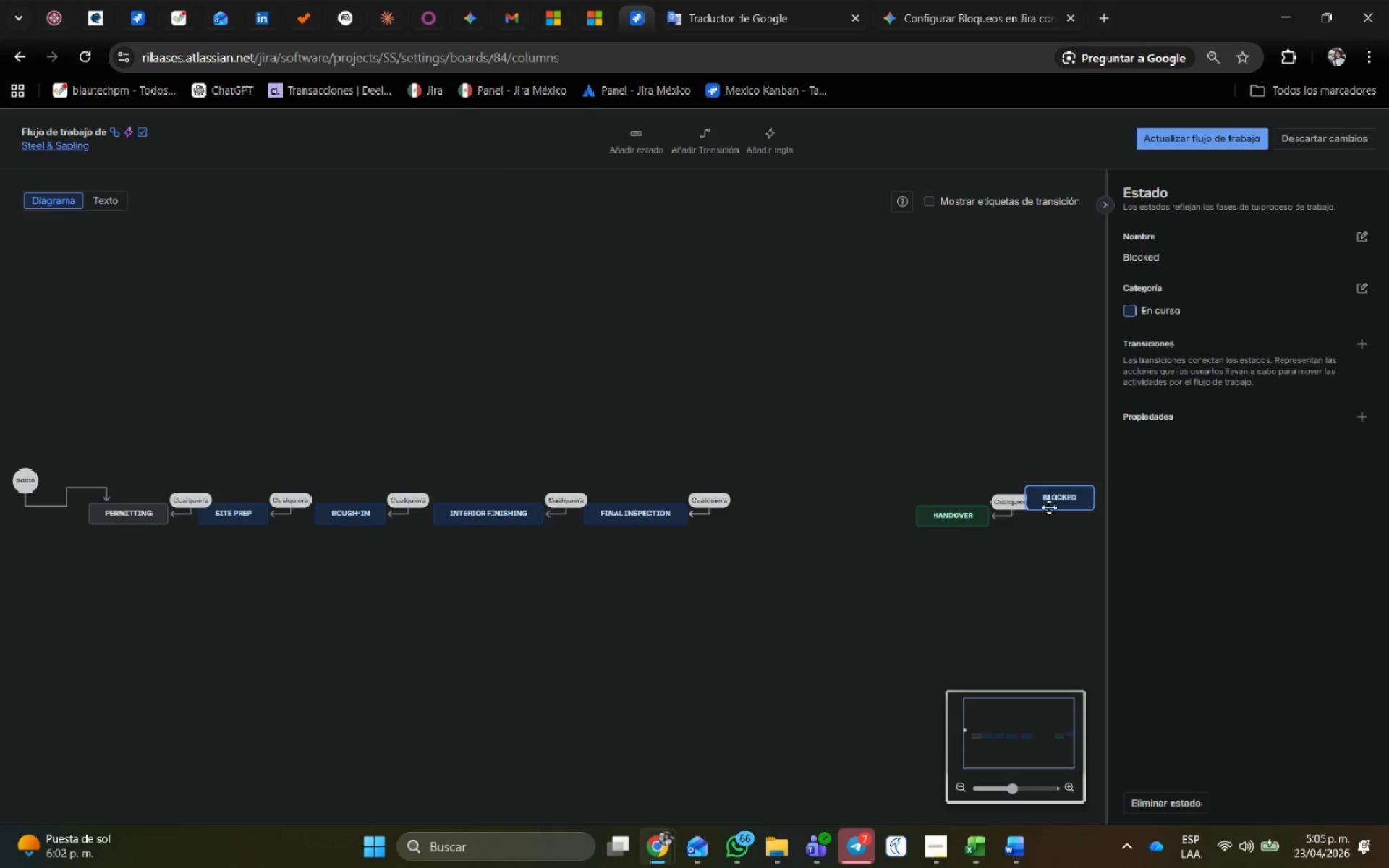 
left_click_drag(start_coordinate=[1061, 499], to_coordinate=[823, 516])
 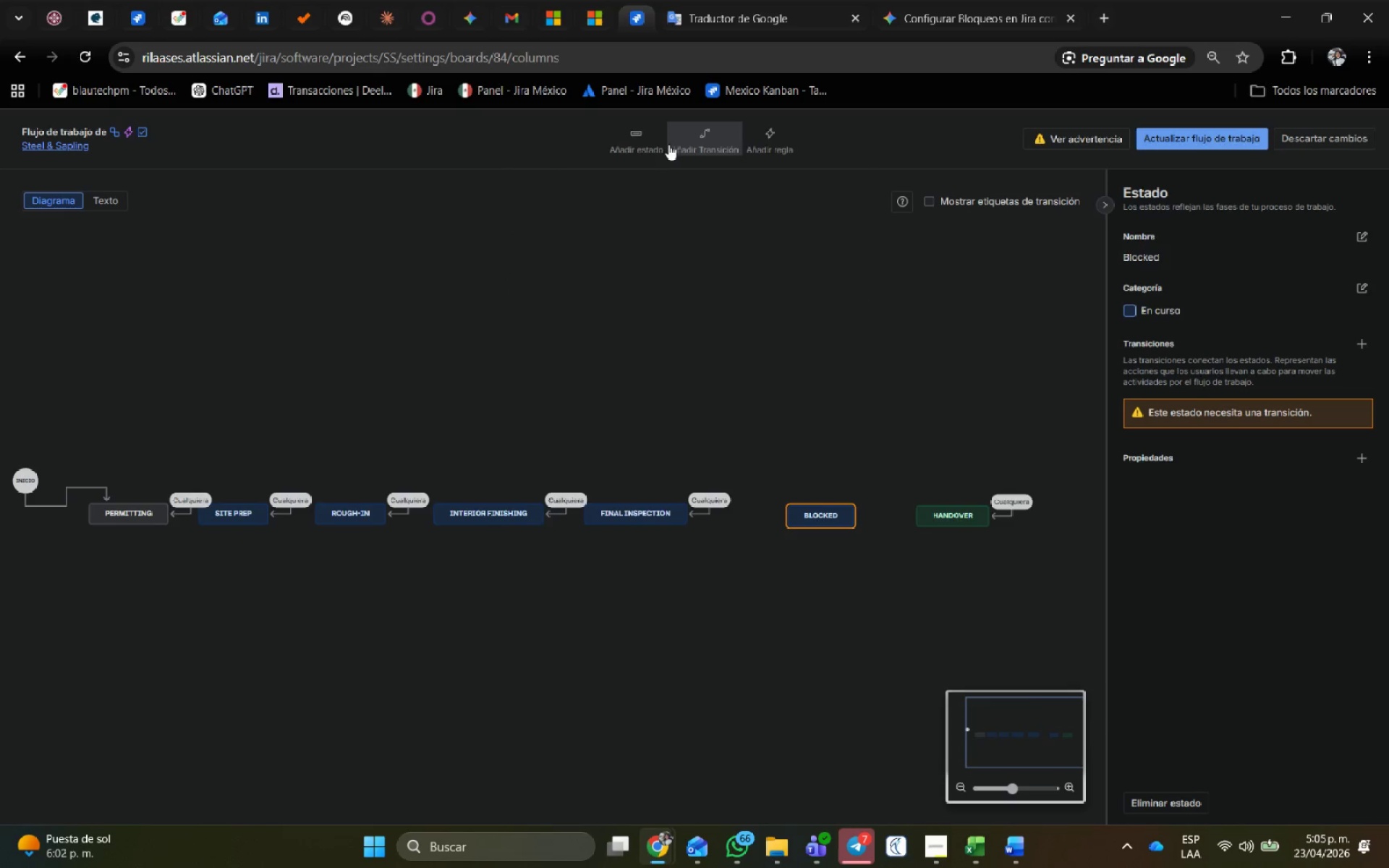 
left_click([705, 135])
 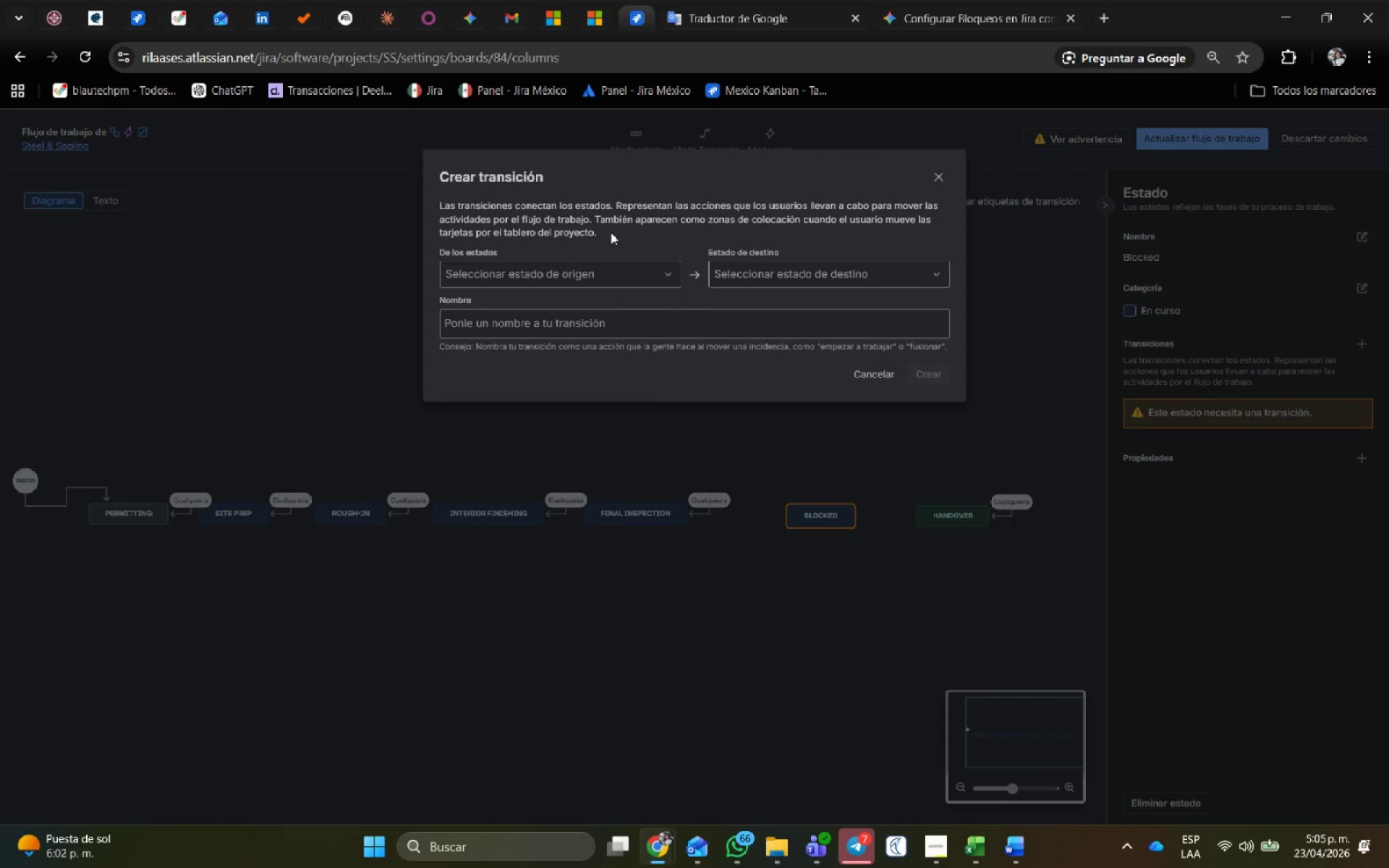 
left_click([627, 270])
 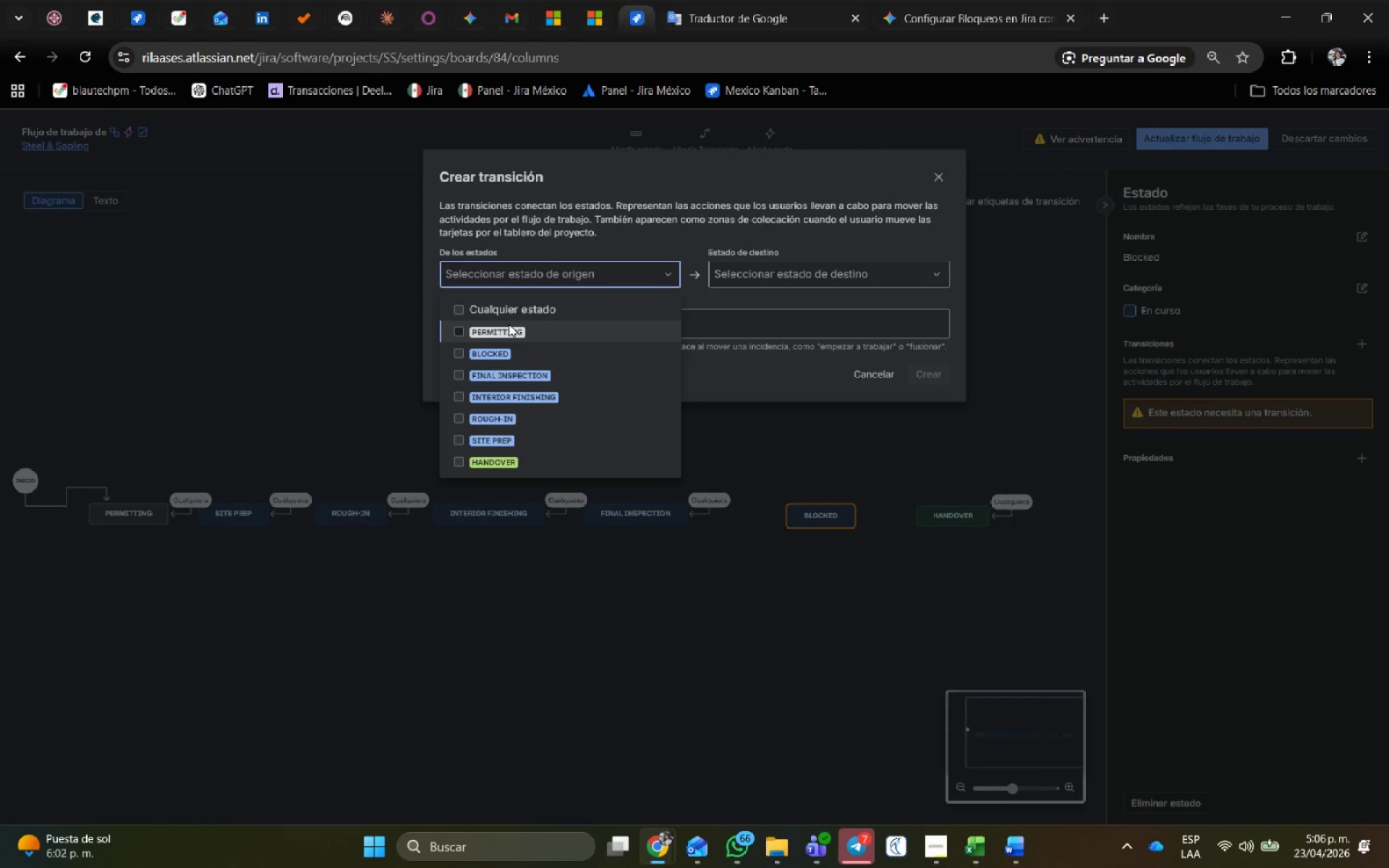 
left_click([513, 307])
 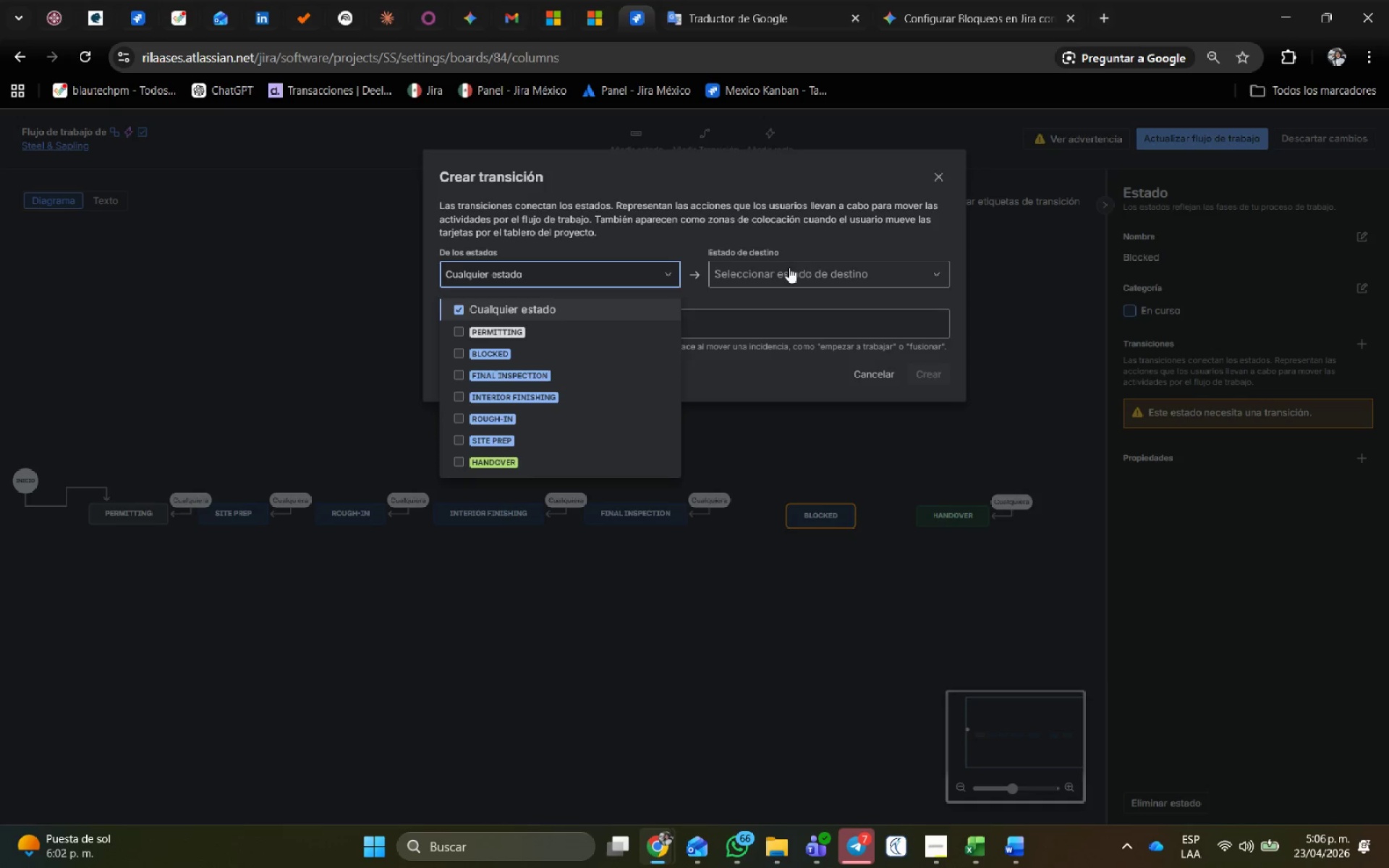 
left_click([791, 273])
 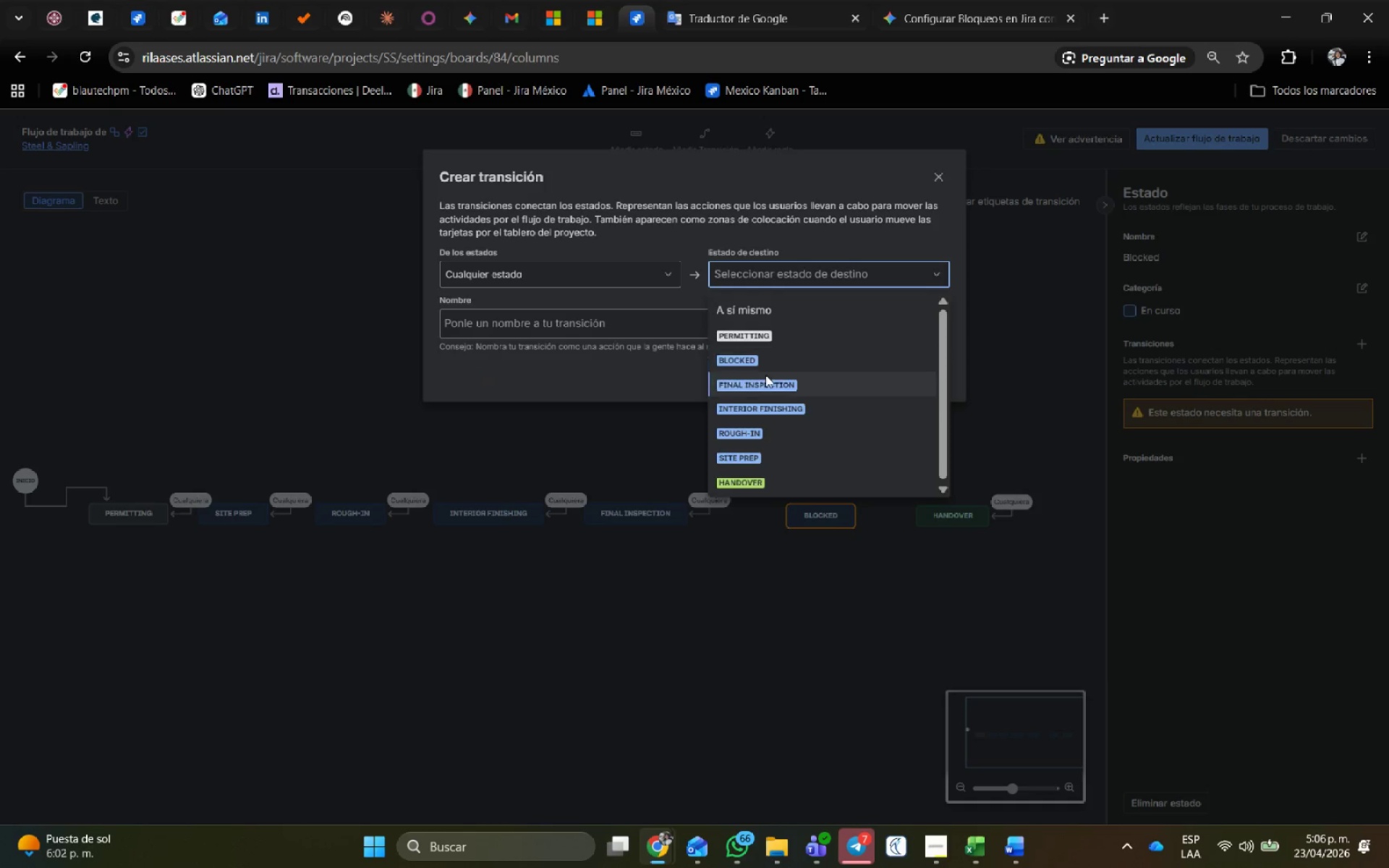 
left_click([757, 357])
 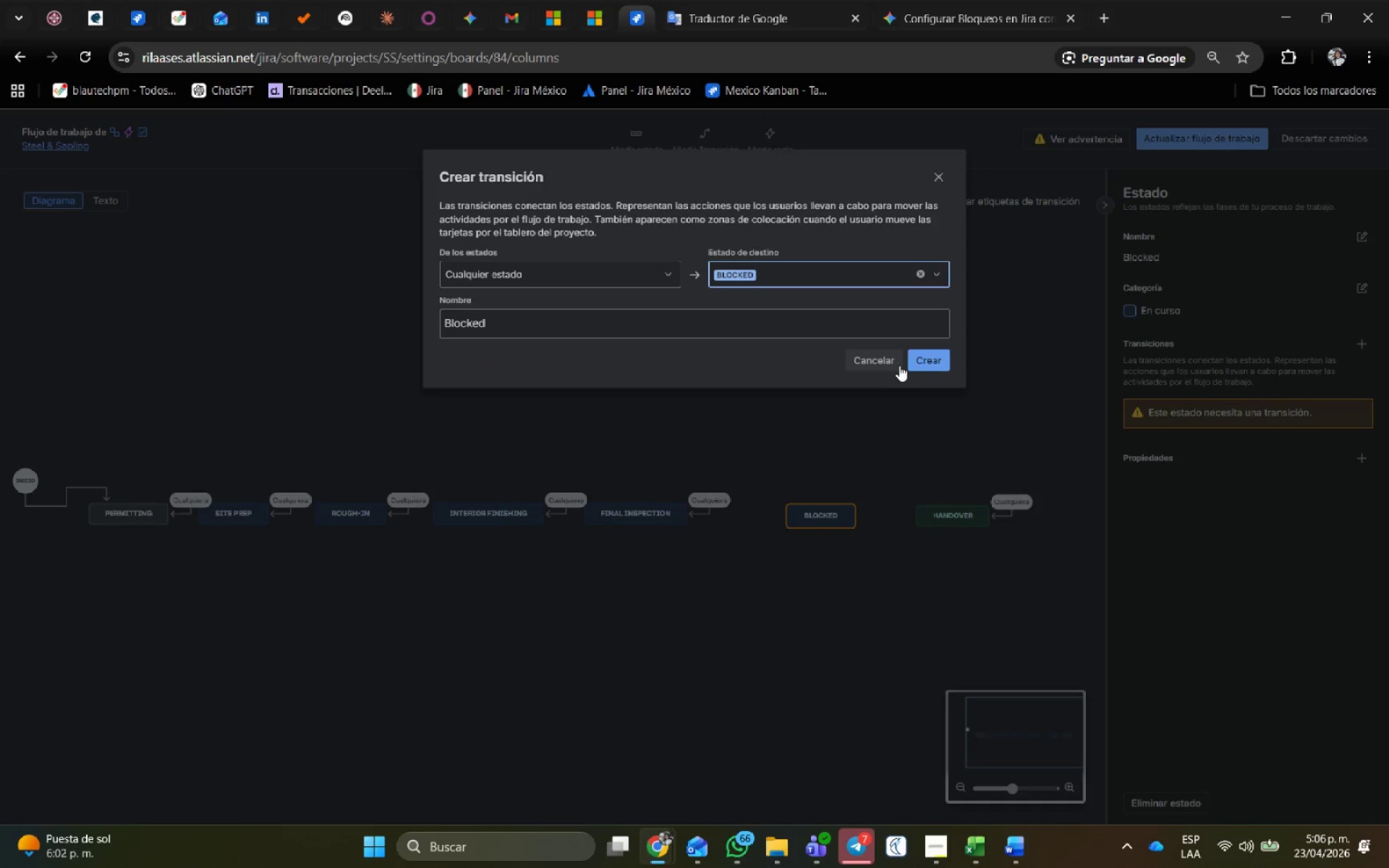 
left_click([930, 362])
 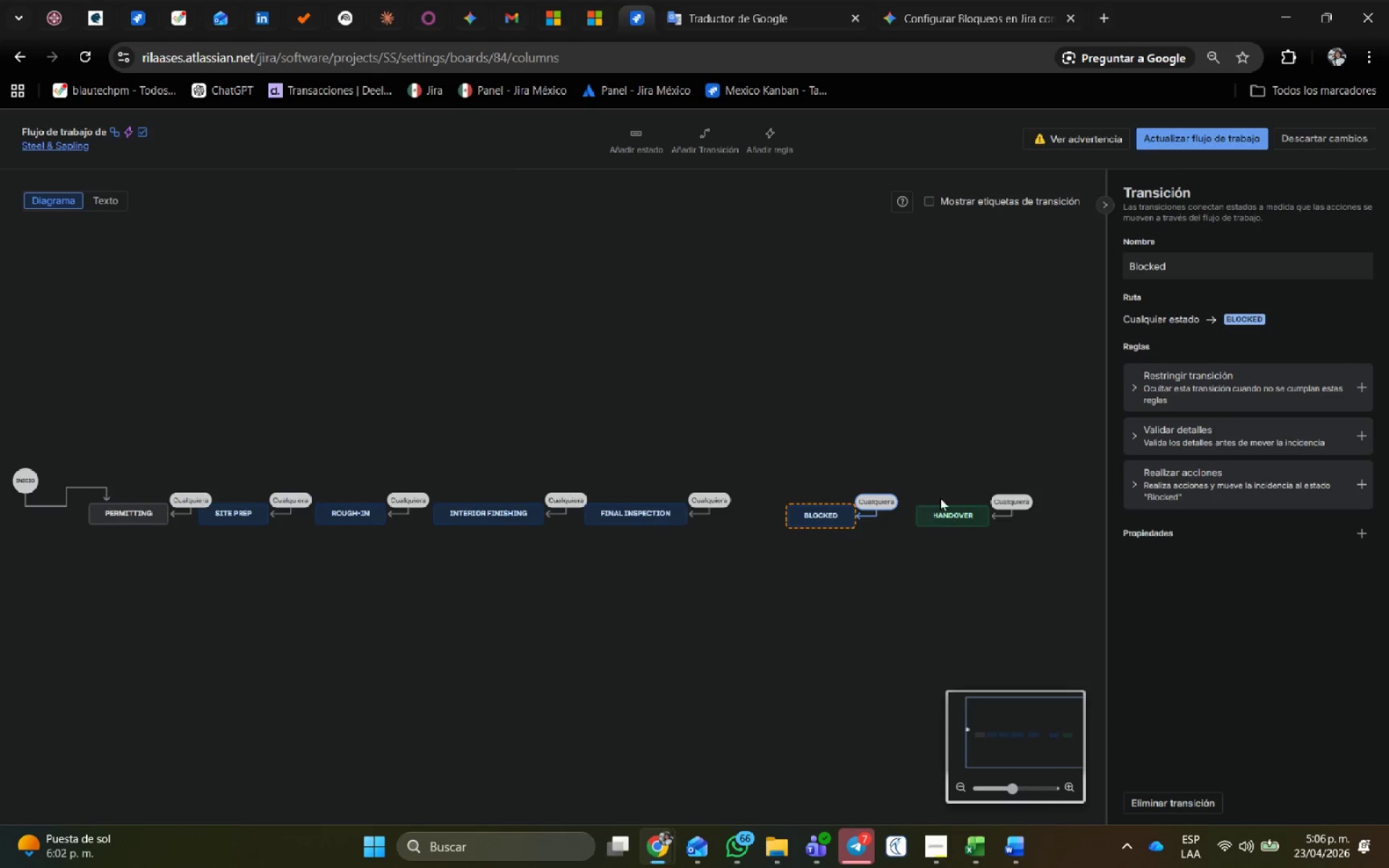 
left_click([990, 436])
 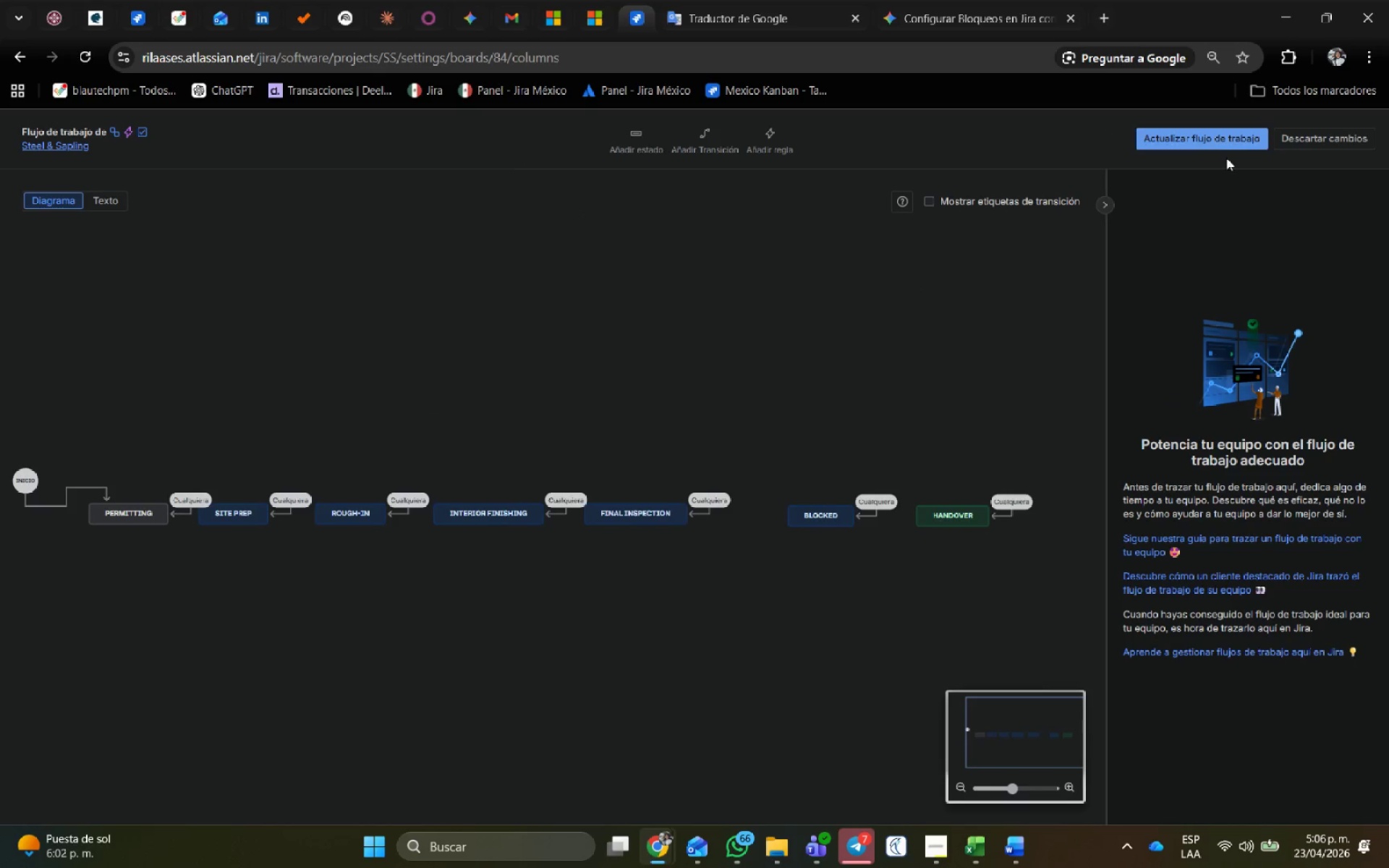 
left_click([1213, 138])
 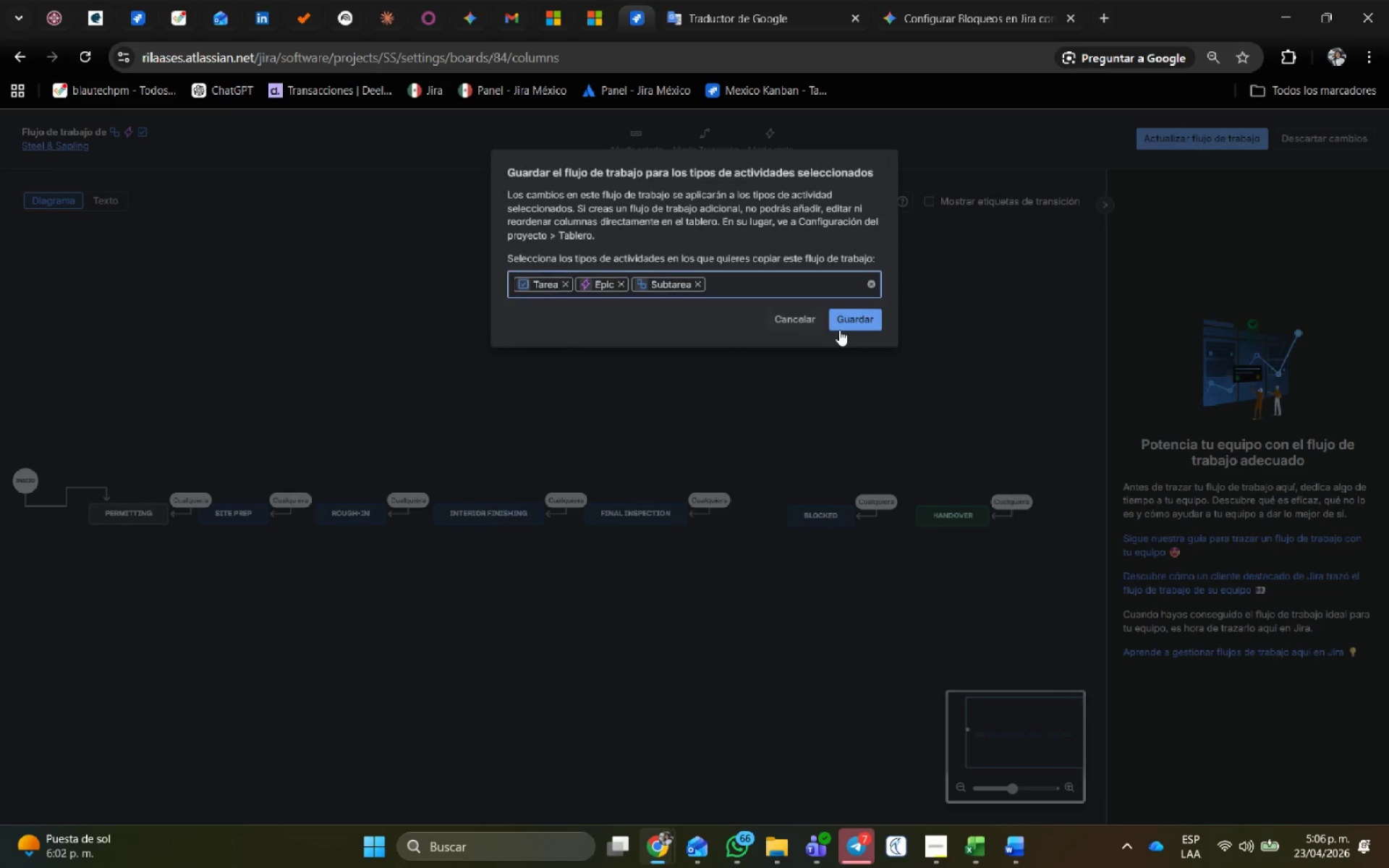 
left_click([851, 315])
 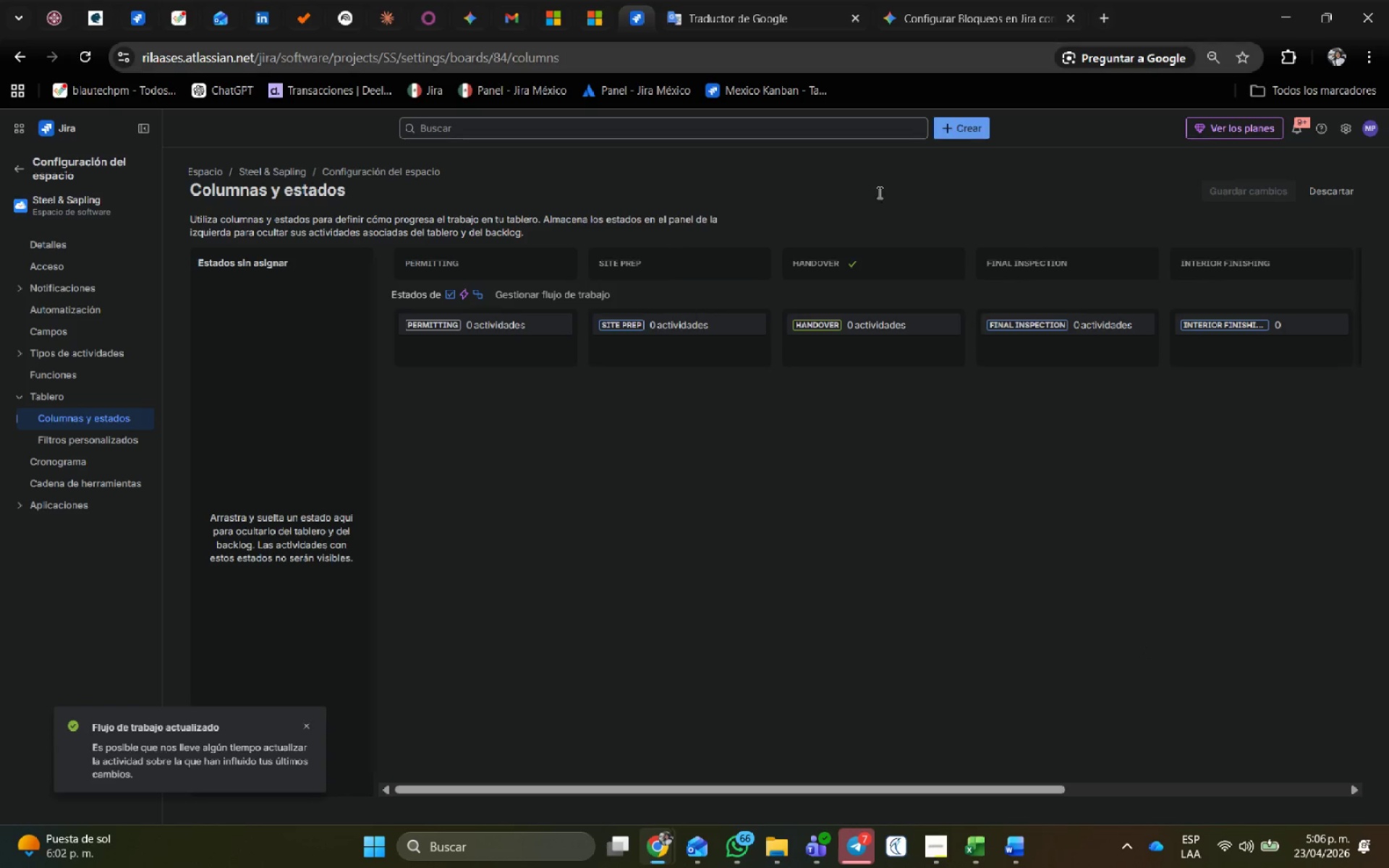 
left_click_drag(start_coordinate=[815, 783], to_coordinate=[1037, 783])
 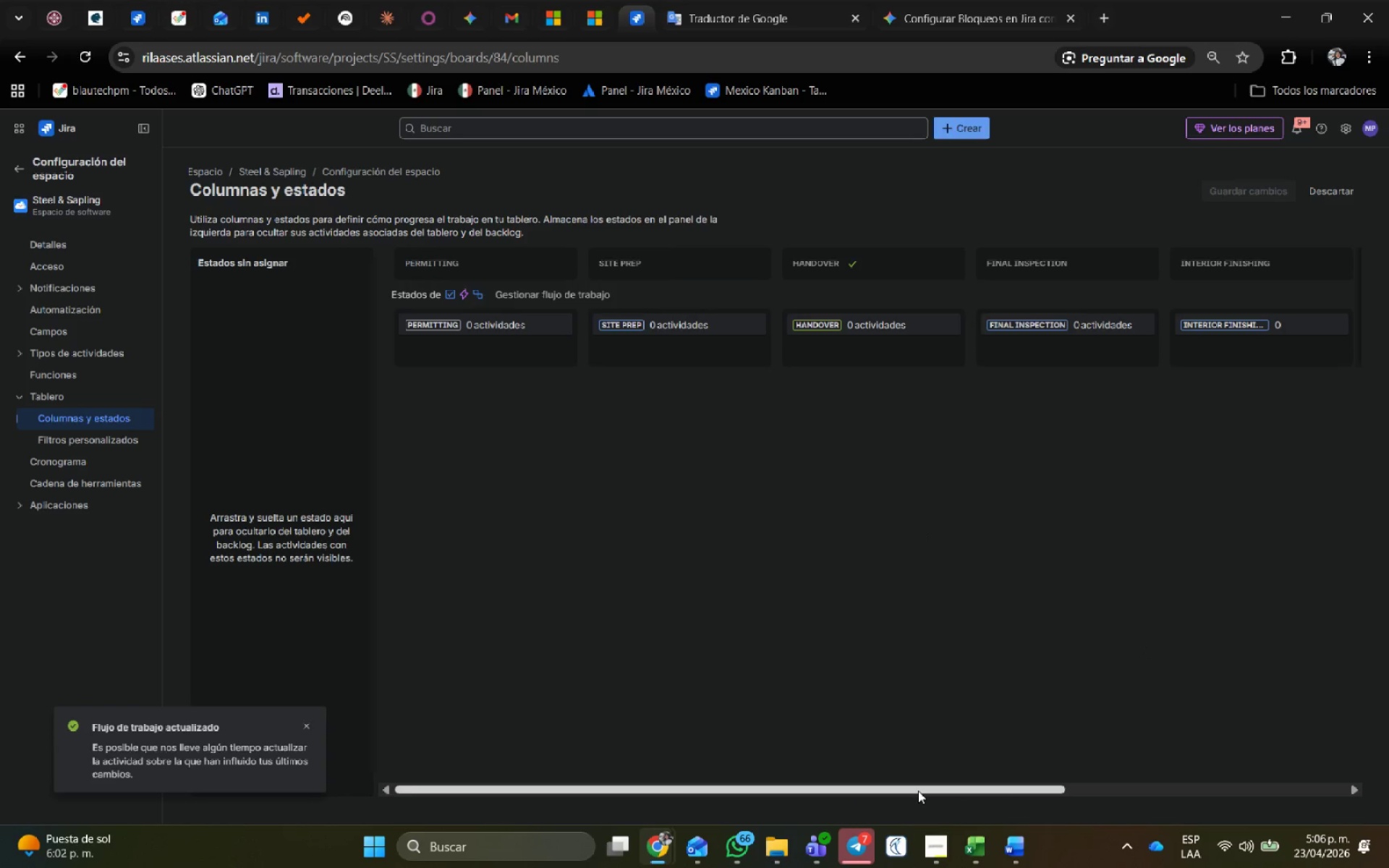 
left_click_drag(start_coordinate=[918, 791], to_coordinate=[1311, 749])
 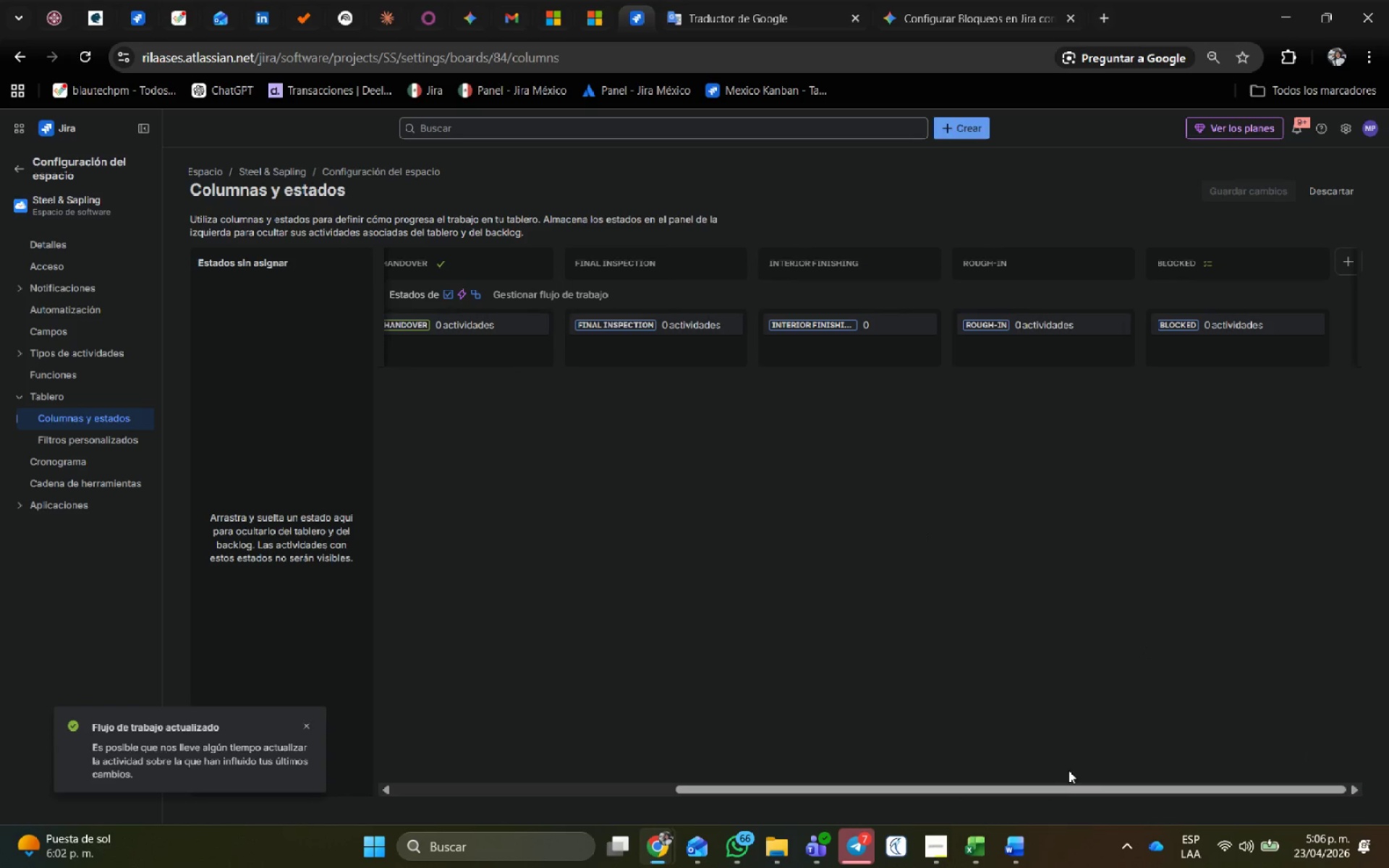 
left_click_drag(start_coordinate=[1051, 790], to_coordinate=[1133, 783])
 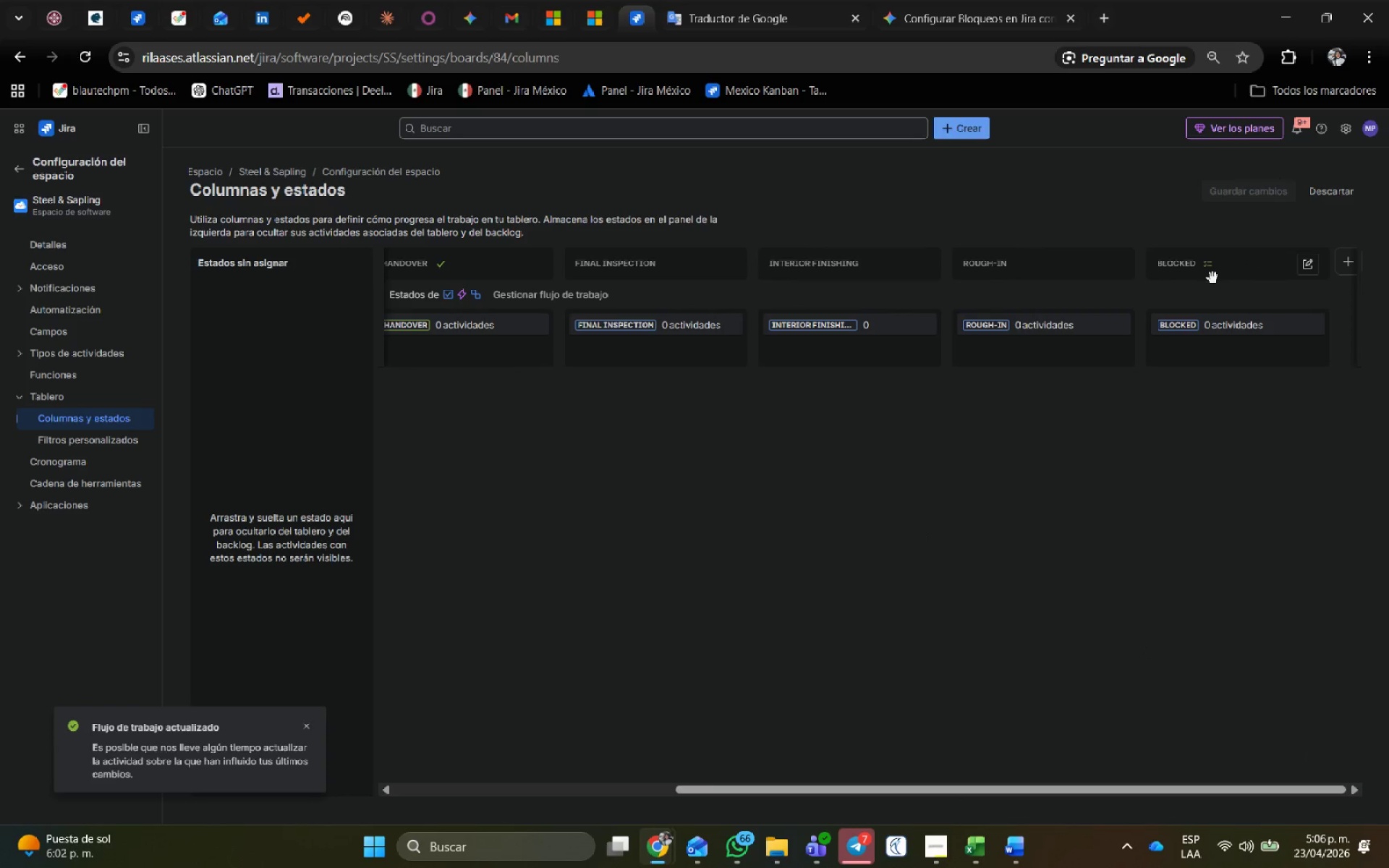 
left_click_drag(start_coordinate=[1178, 273], to_coordinate=[1055, 272])
 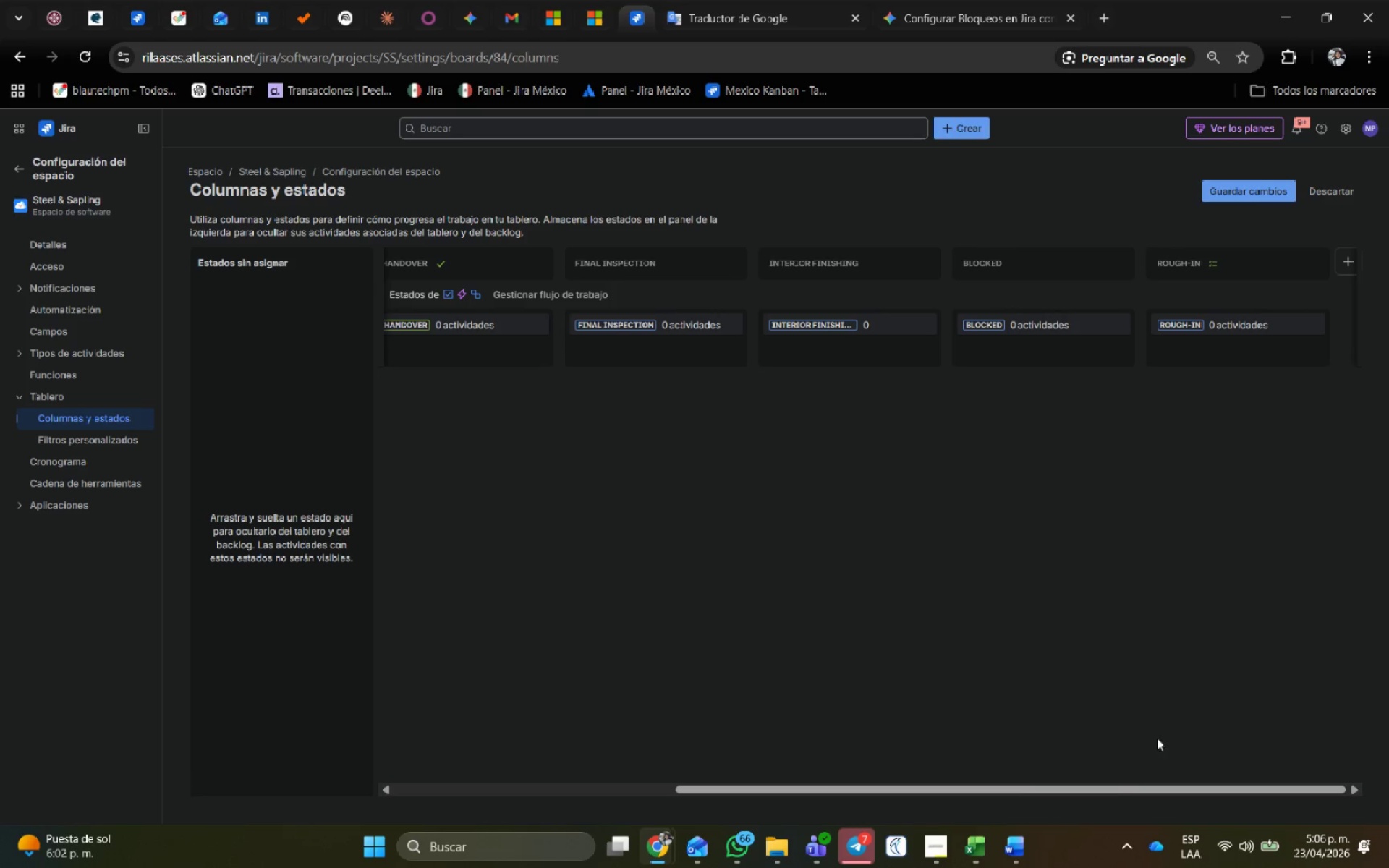 
left_click_drag(start_coordinate=[1093, 786], to_coordinate=[1146, 784])
 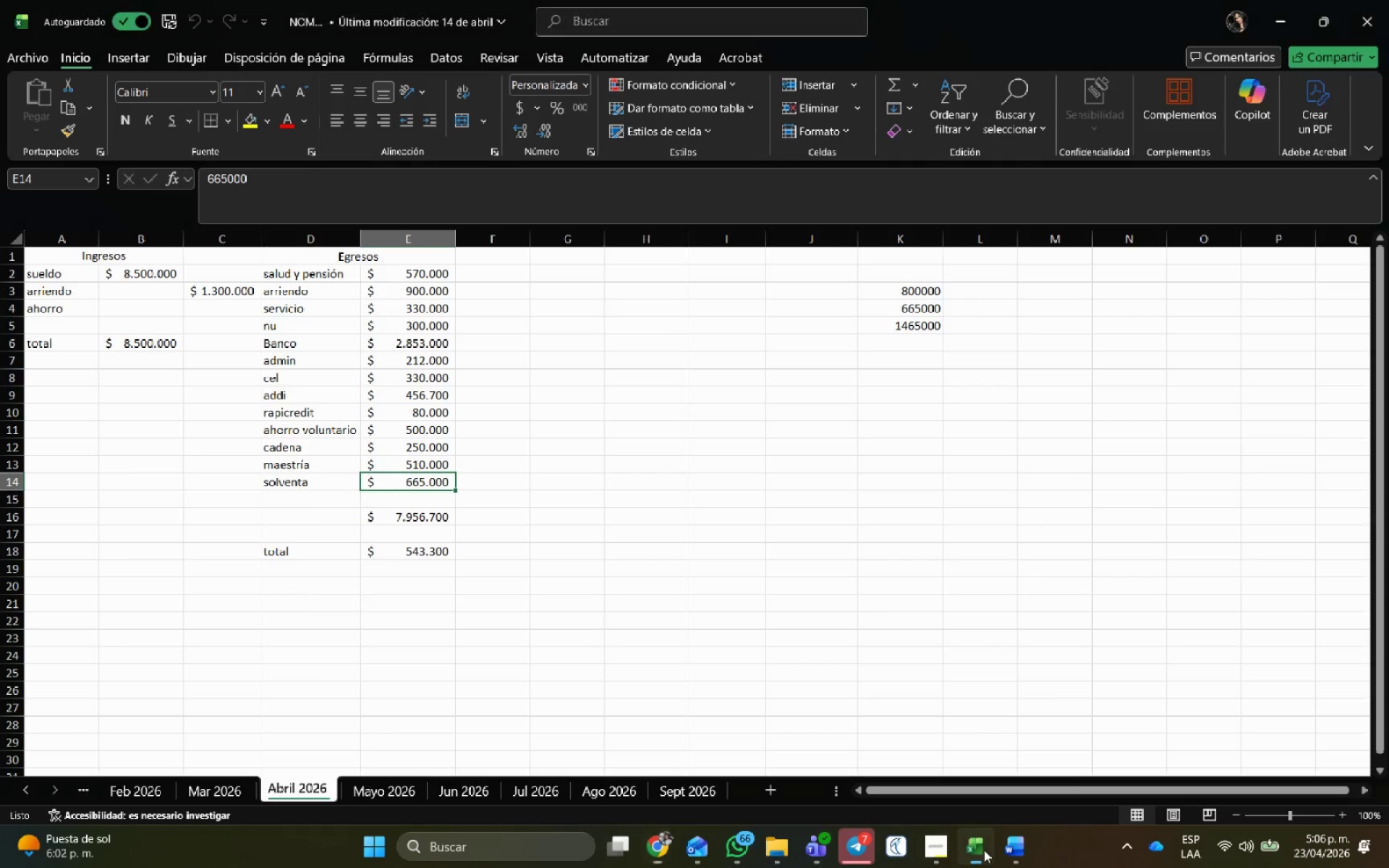 
left_click([984, 848])
 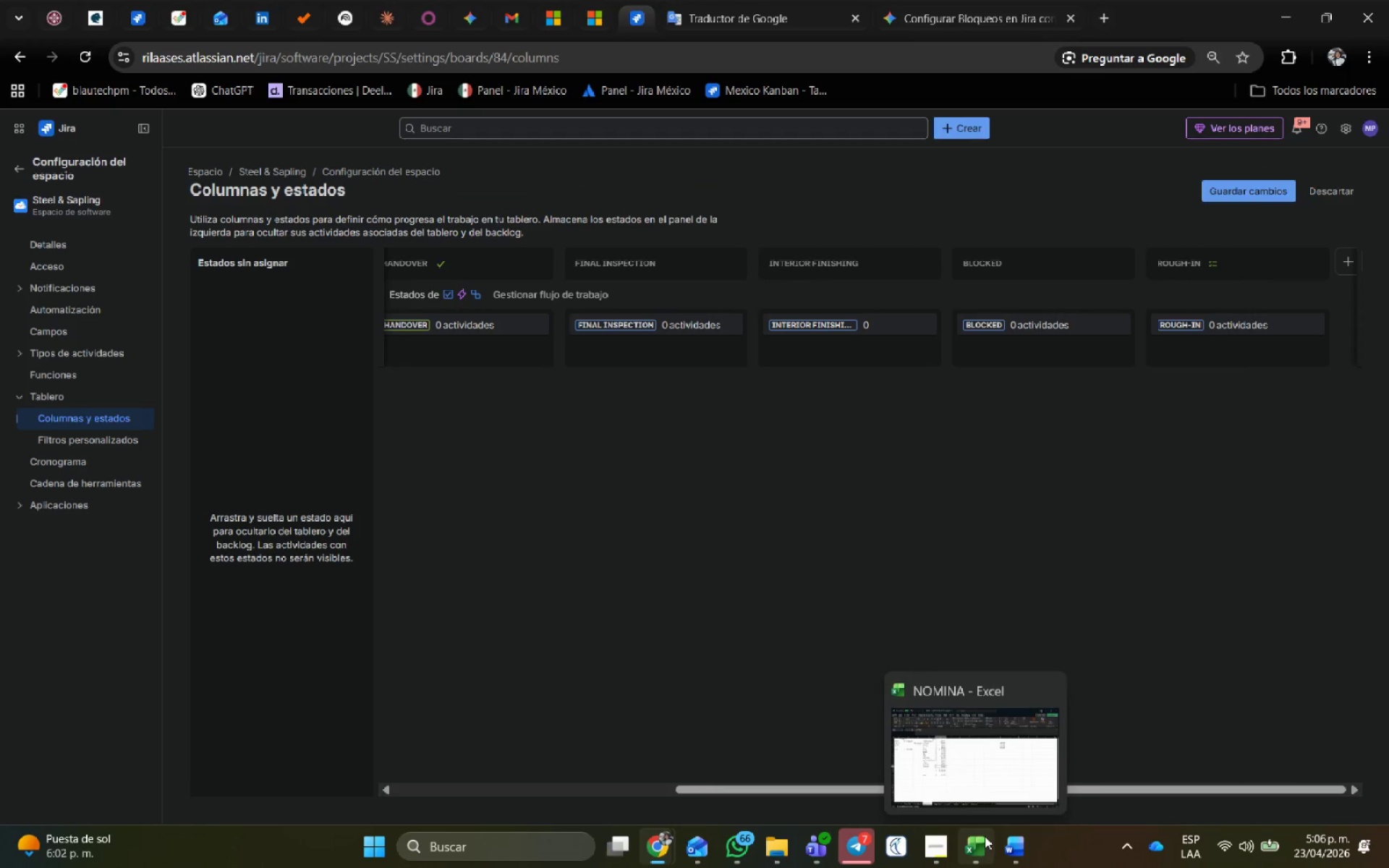 
left_click([1049, 689])
 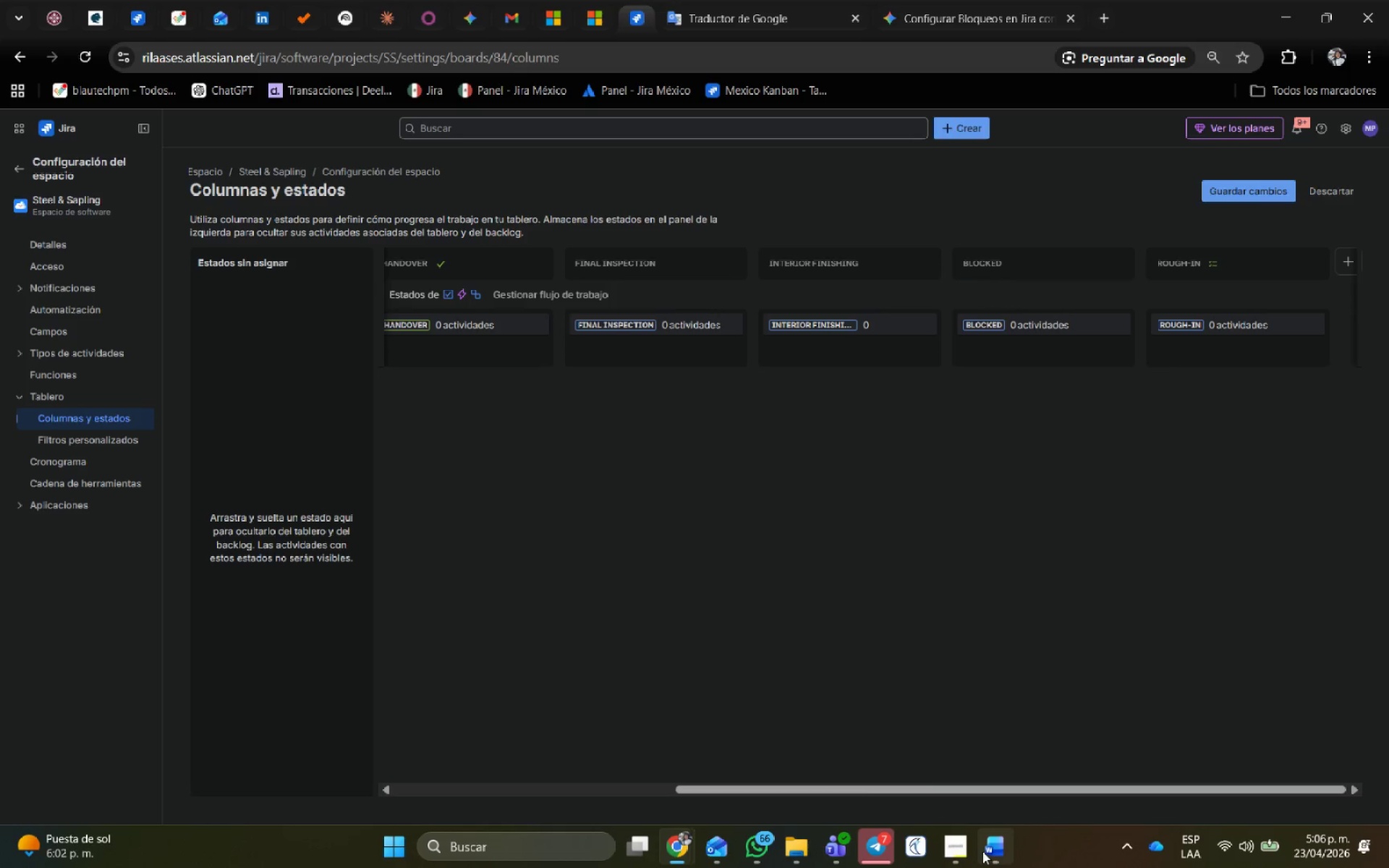 
left_click_drag(start_coordinate=[996, 789], to_coordinate=[893, 794])
 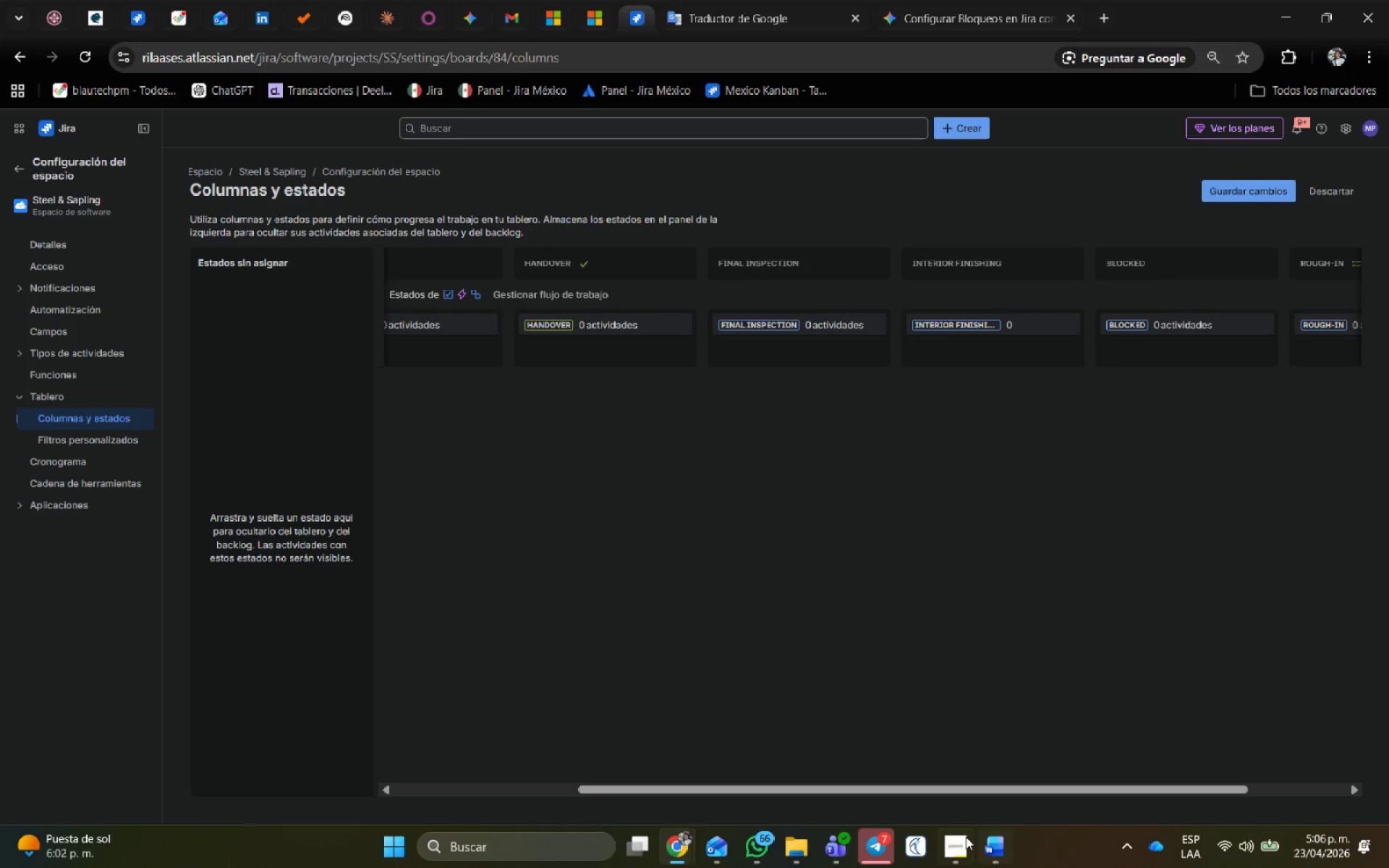 
left_click([965, 837])